 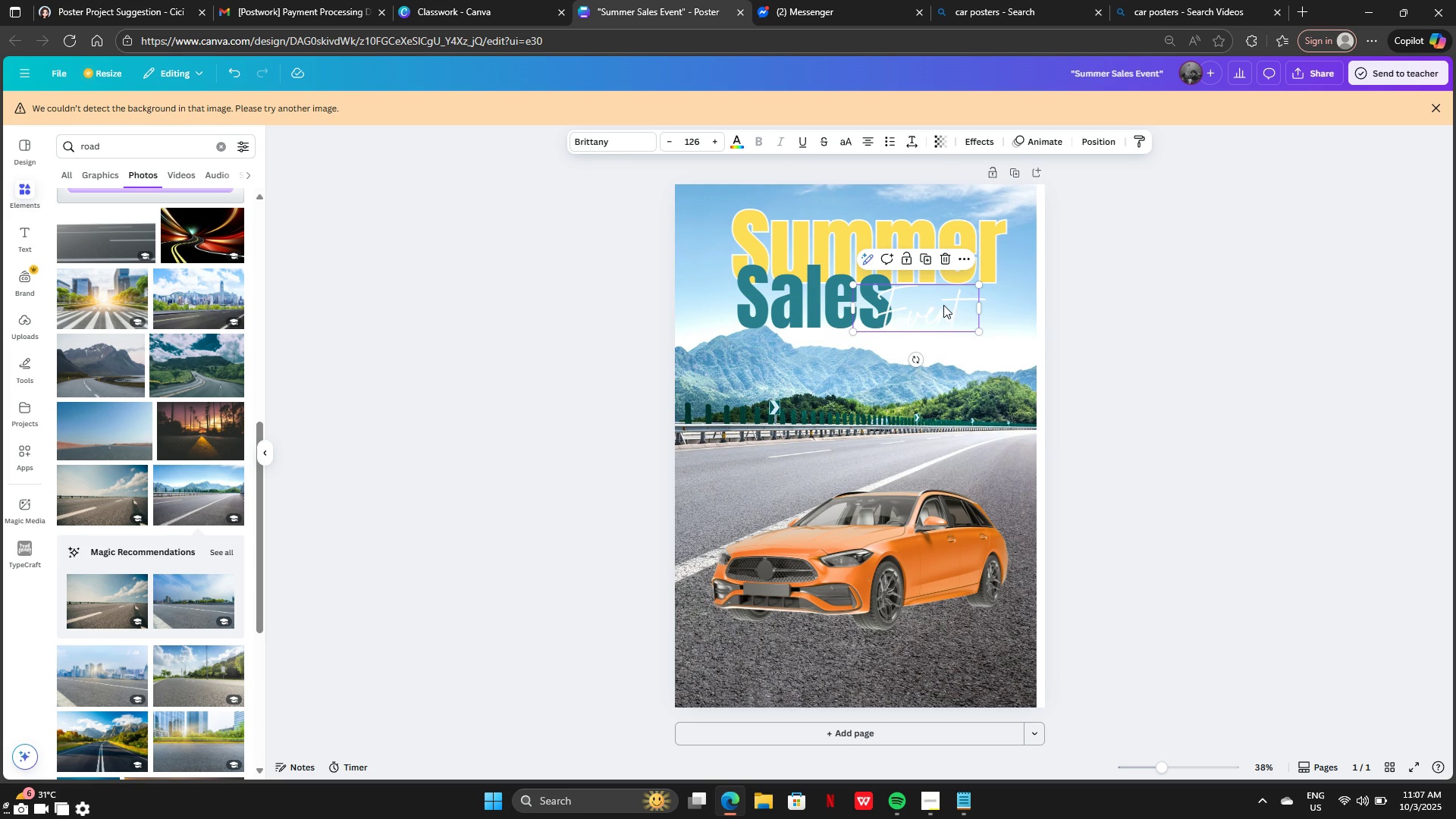 
left_click([937, 314])
 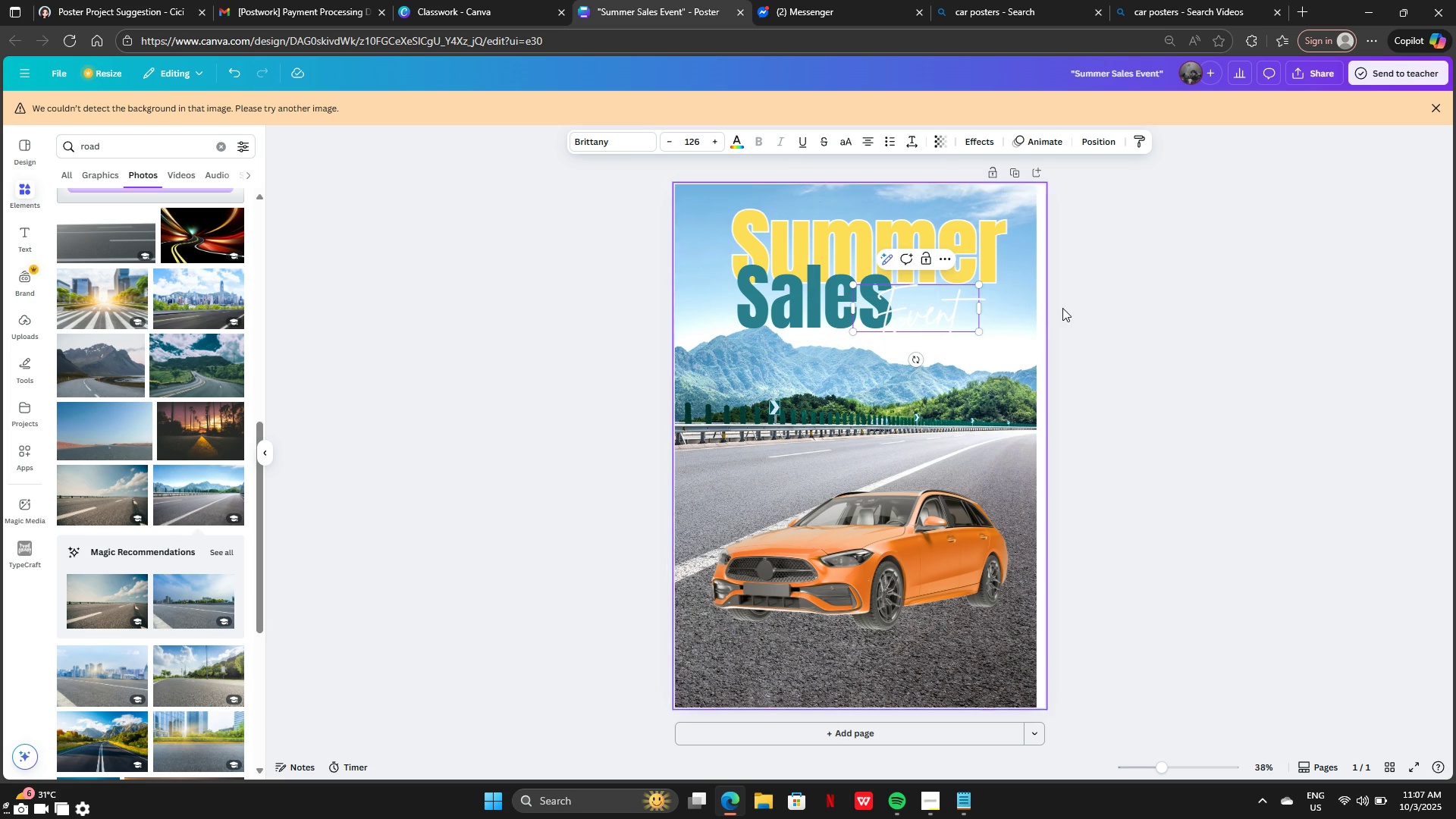 
left_click([1063, 308])
 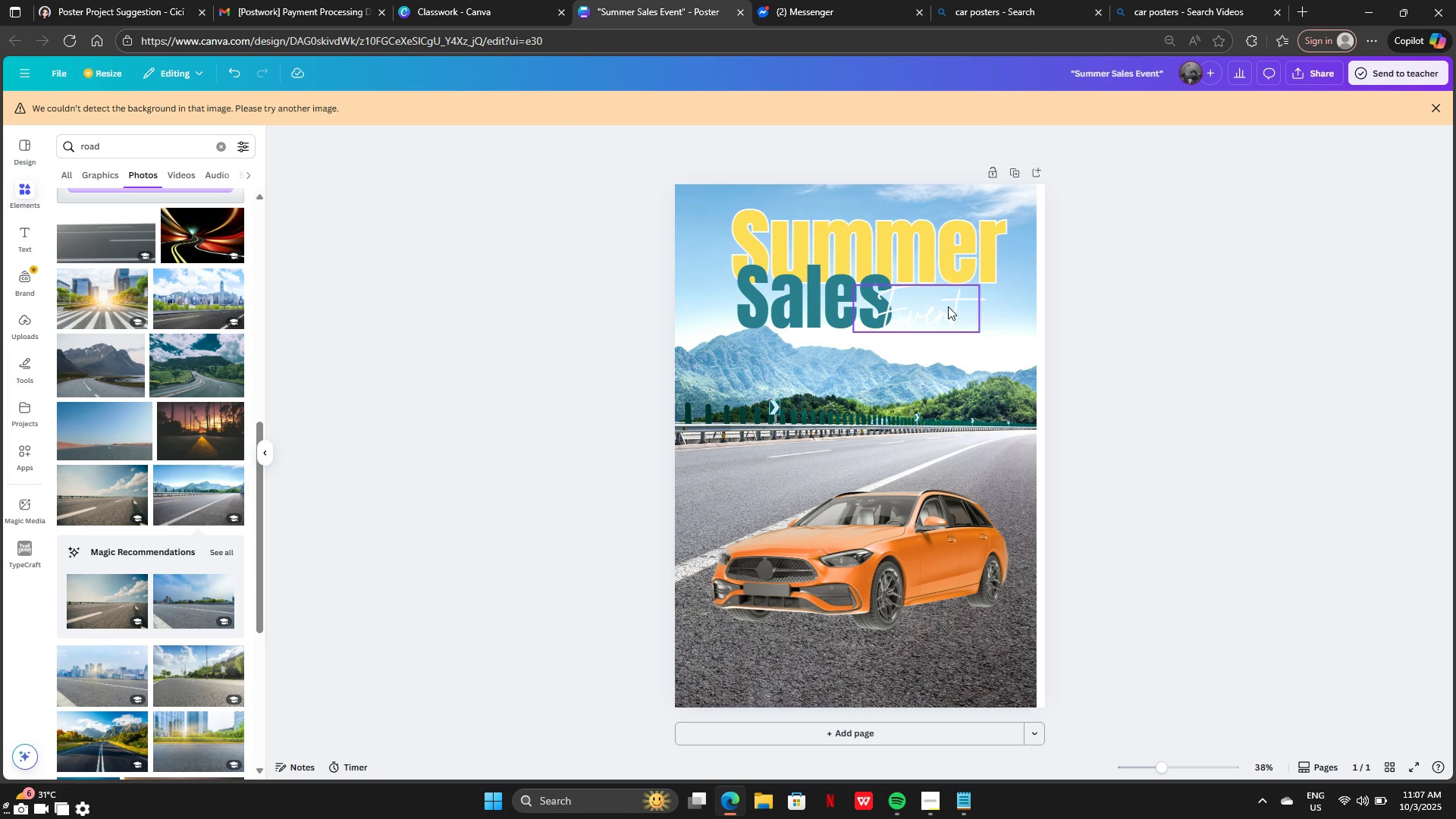 
left_click([948, 306])
 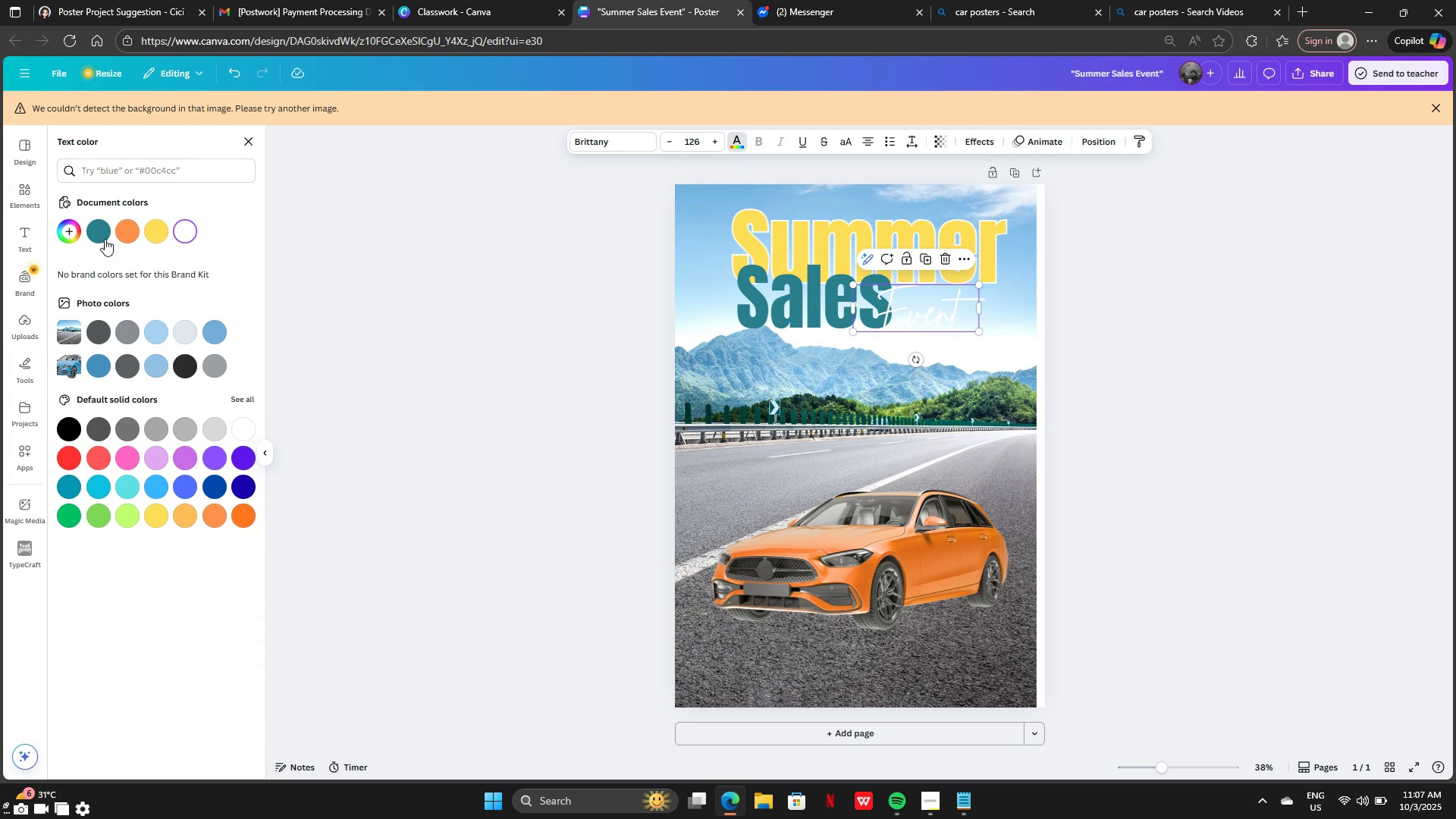 
left_click([156, 336])
 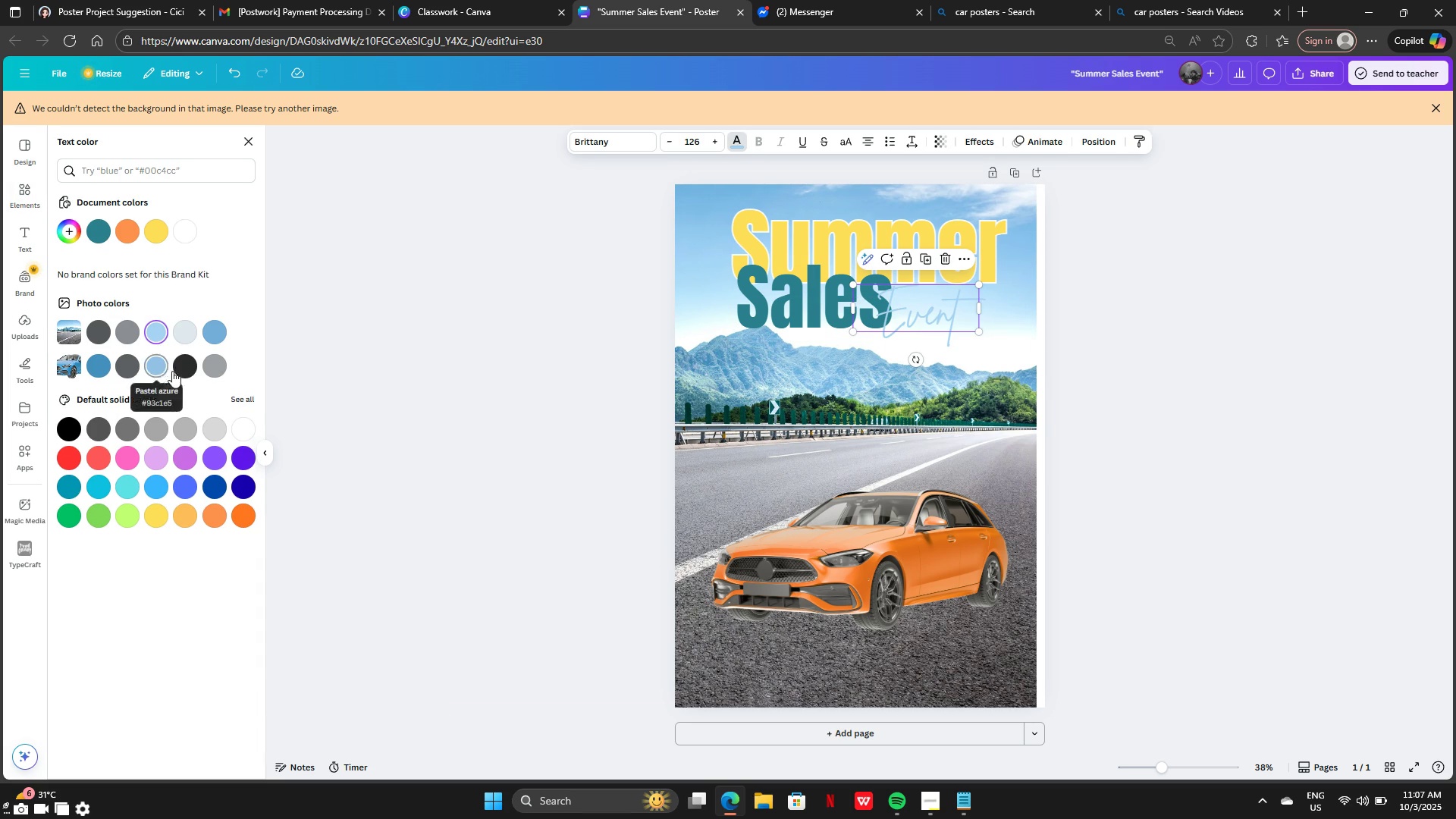 
left_click([180, 369])
 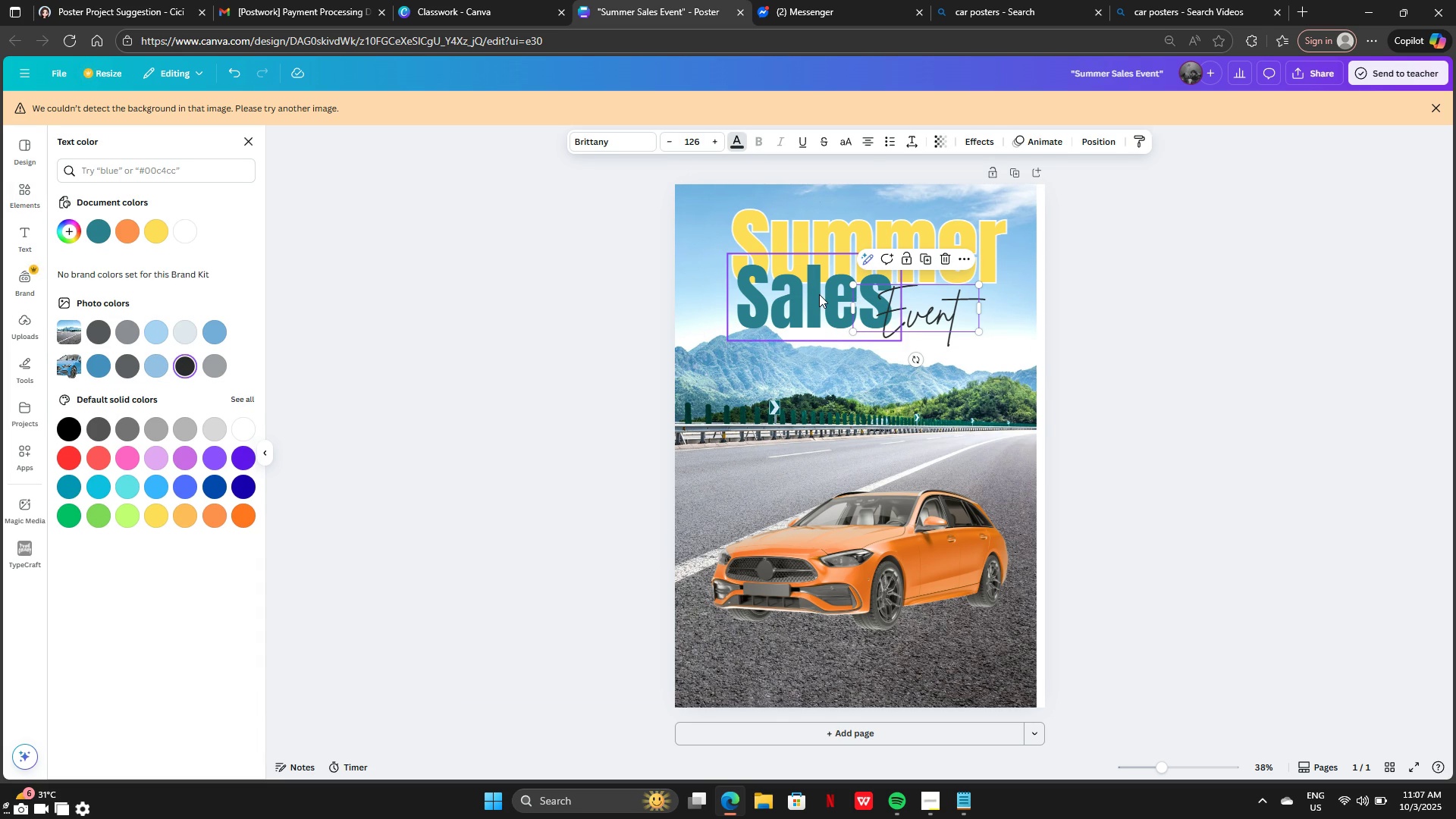 
left_click([826, 224])
 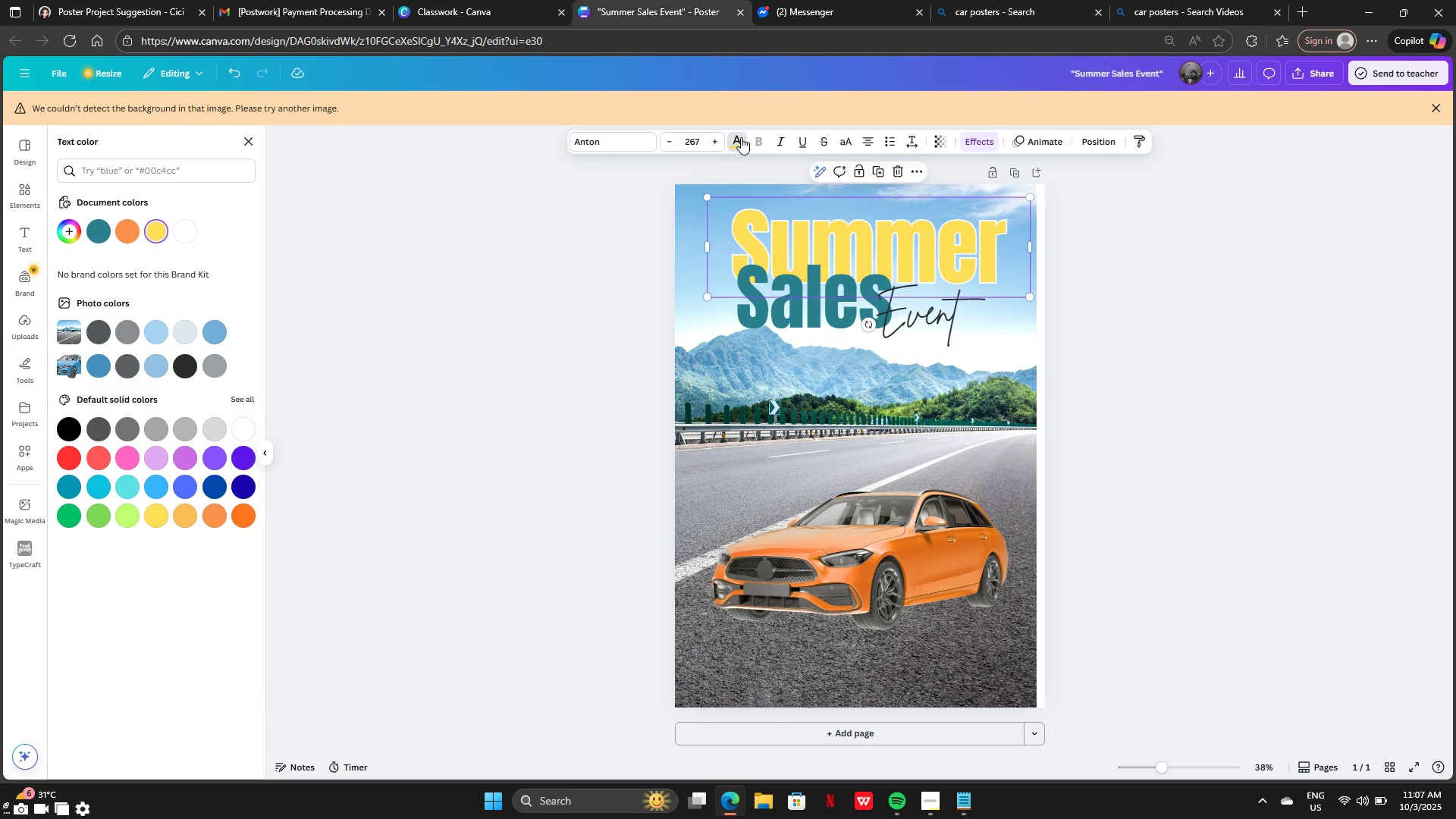 
left_click([741, 137])
 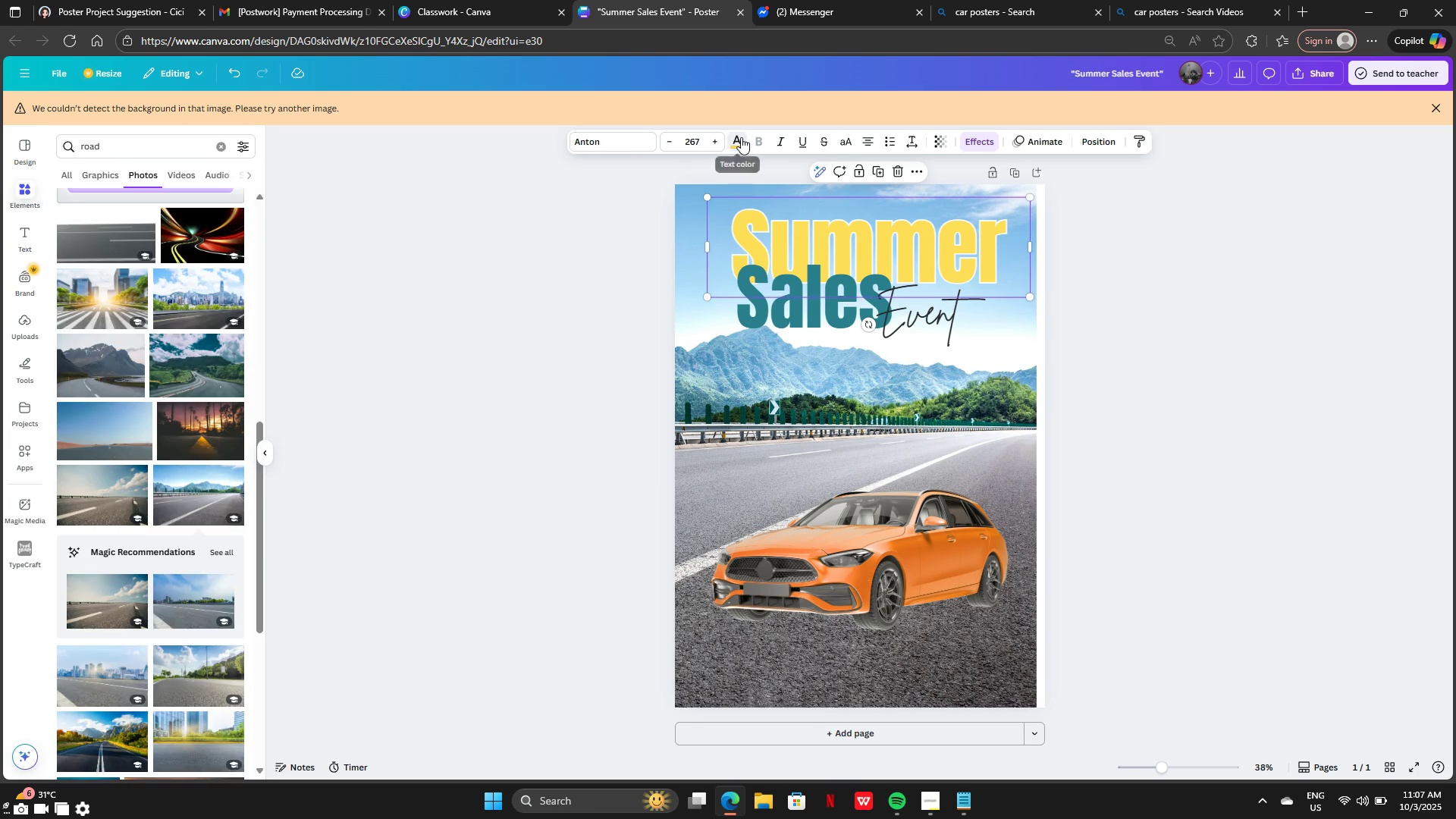 
left_click([741, 137])
 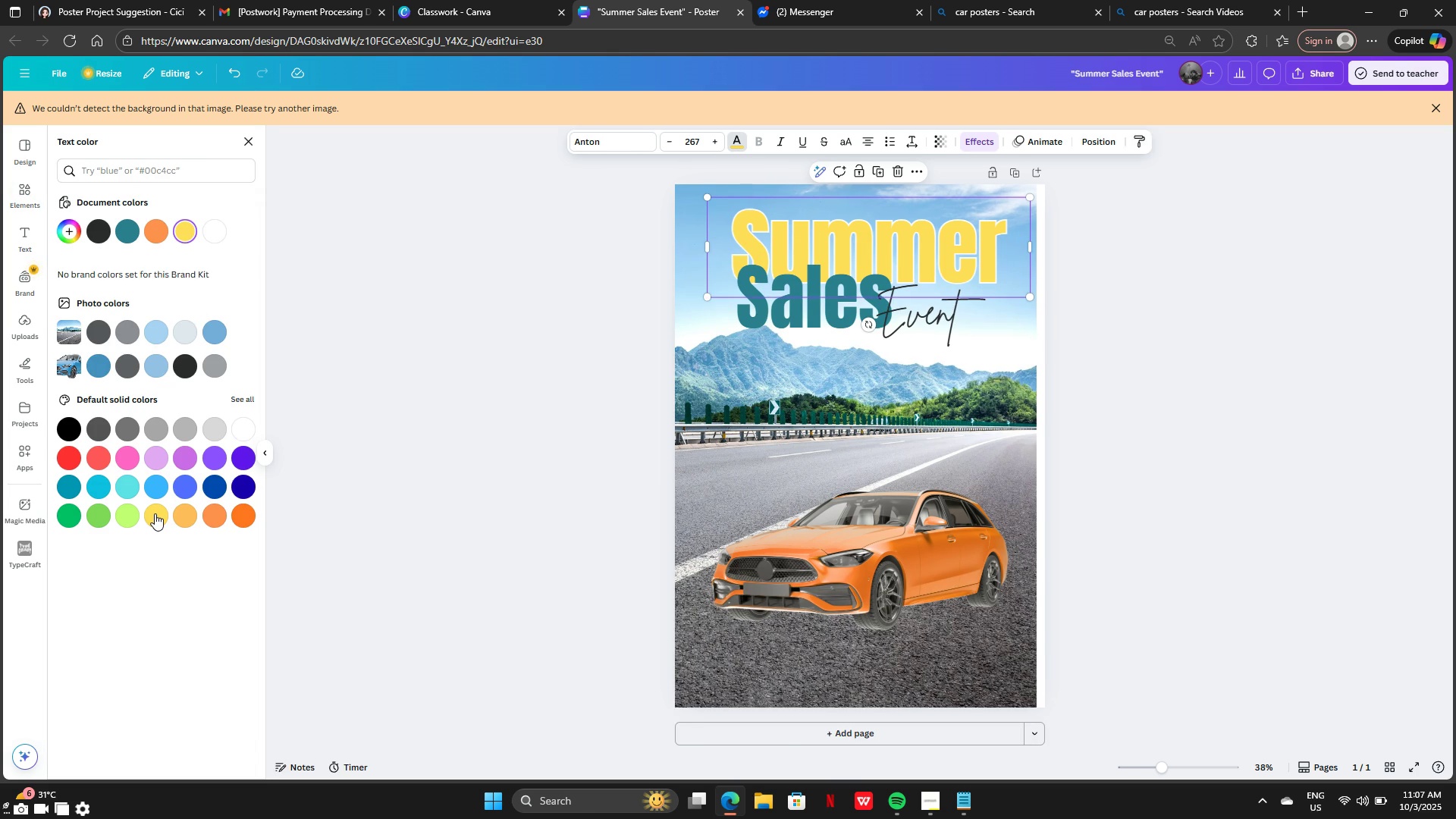 
left_click([155, 513])
 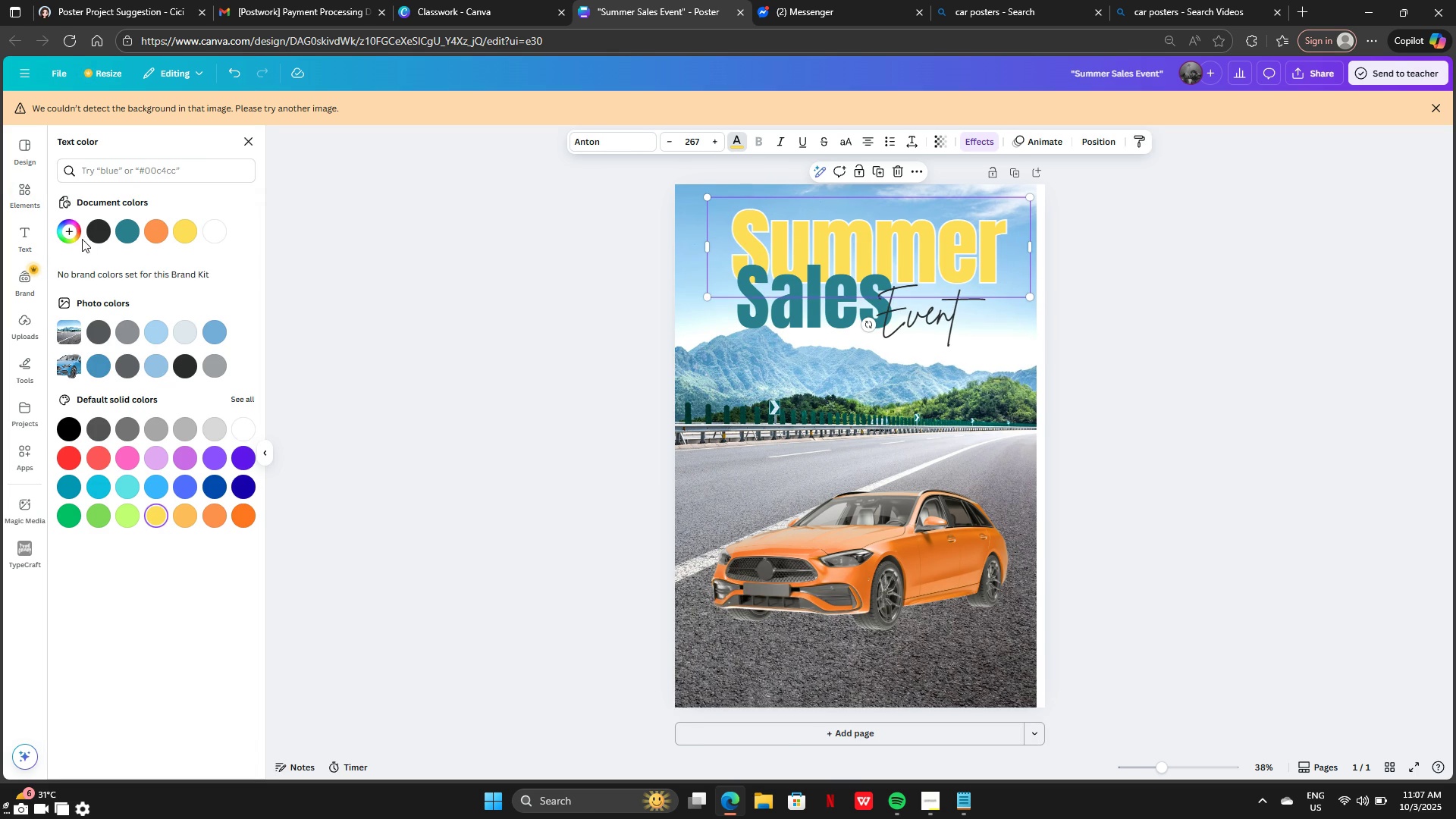 
left_click([70, 224])